 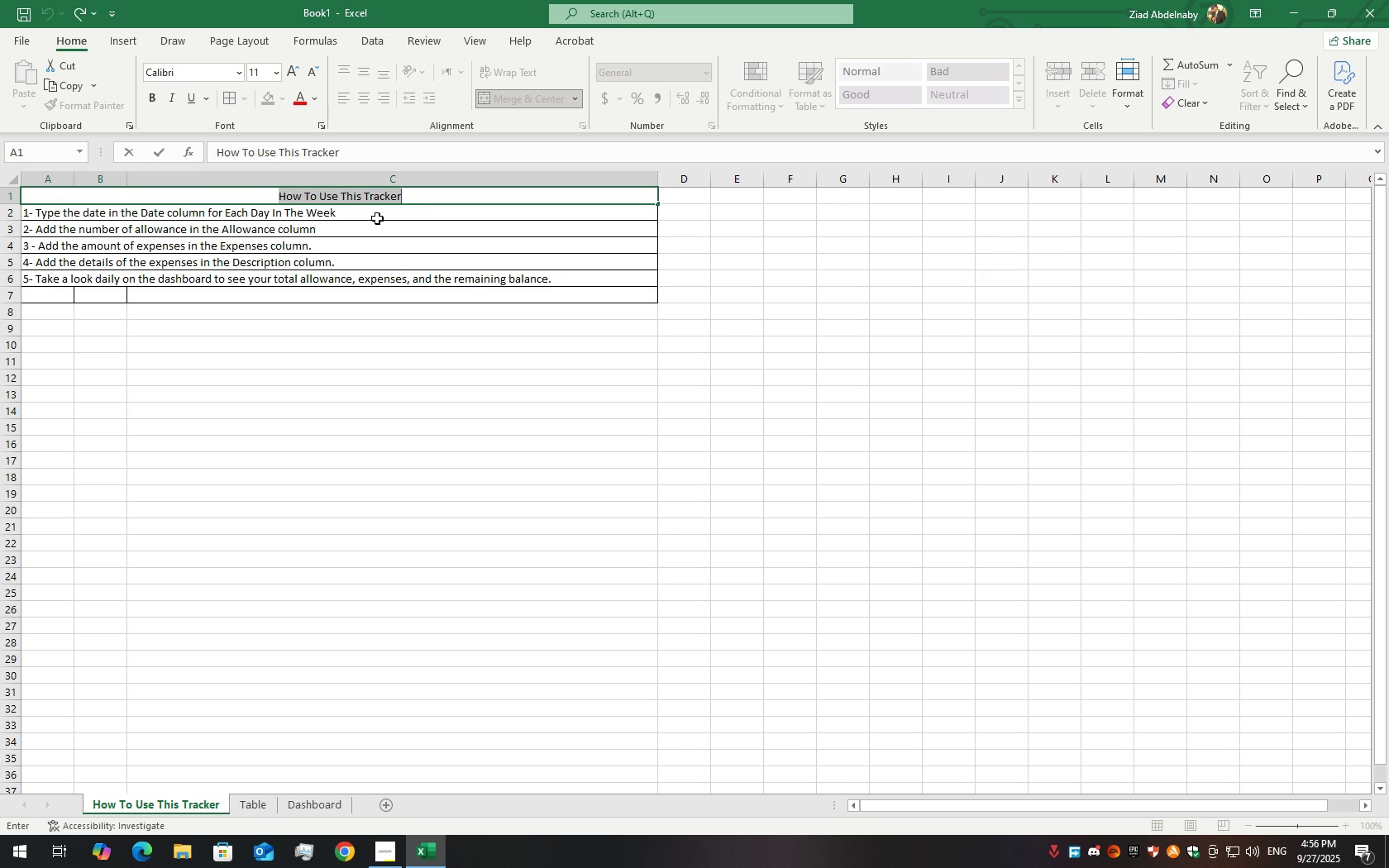 
double_click([376, 235])
 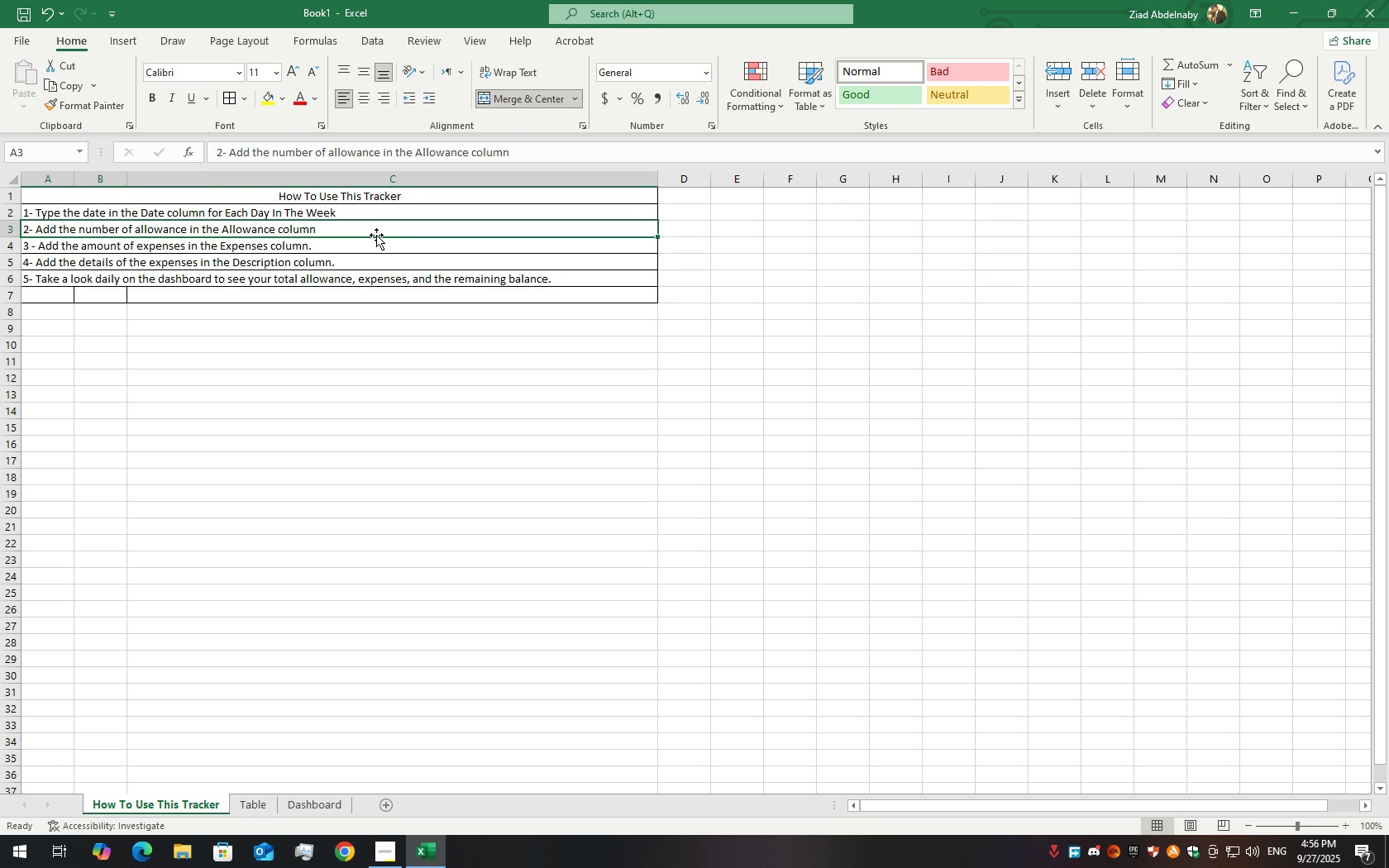 
double_click([376, 235])
 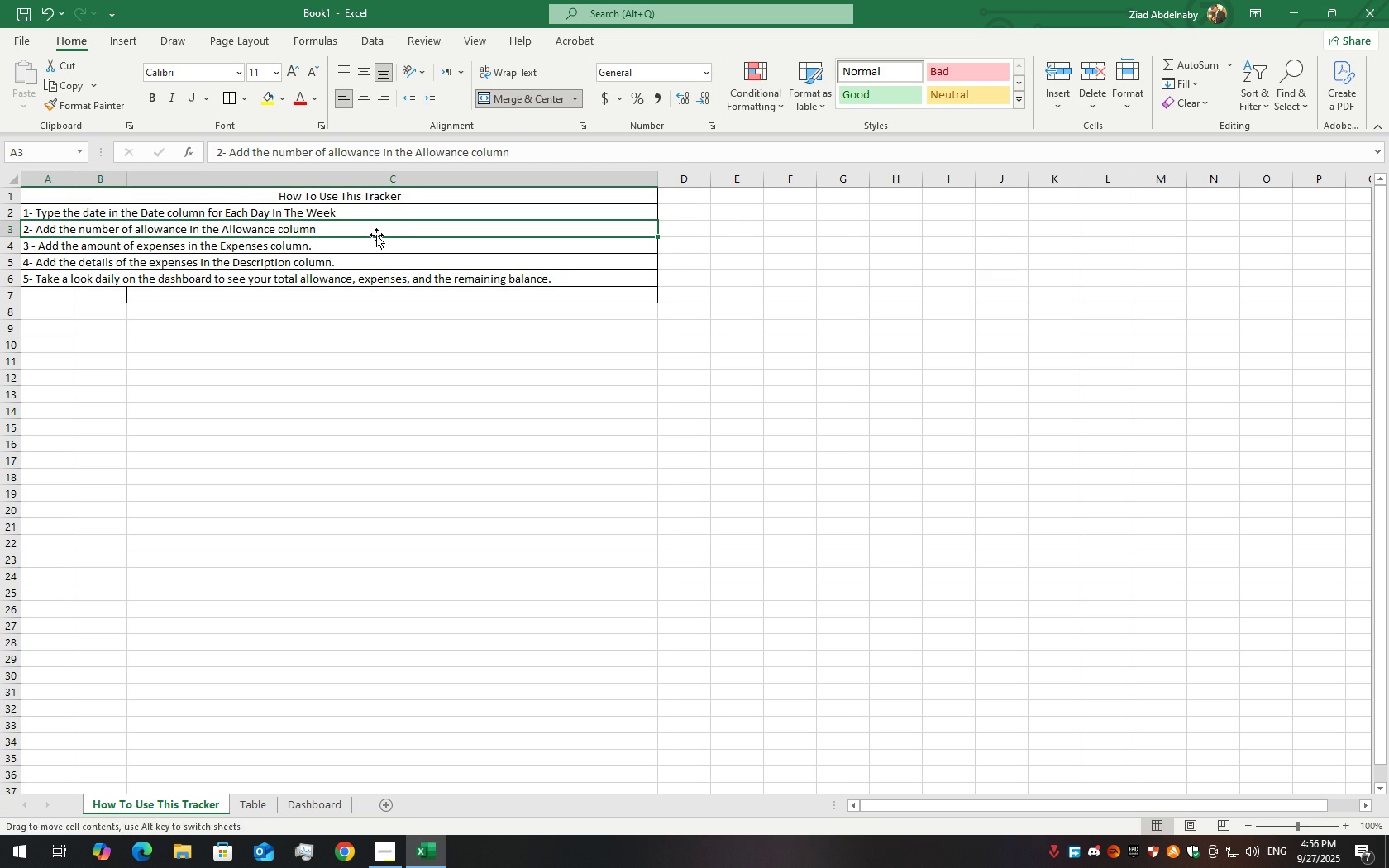 
triple_click([376, 235])
 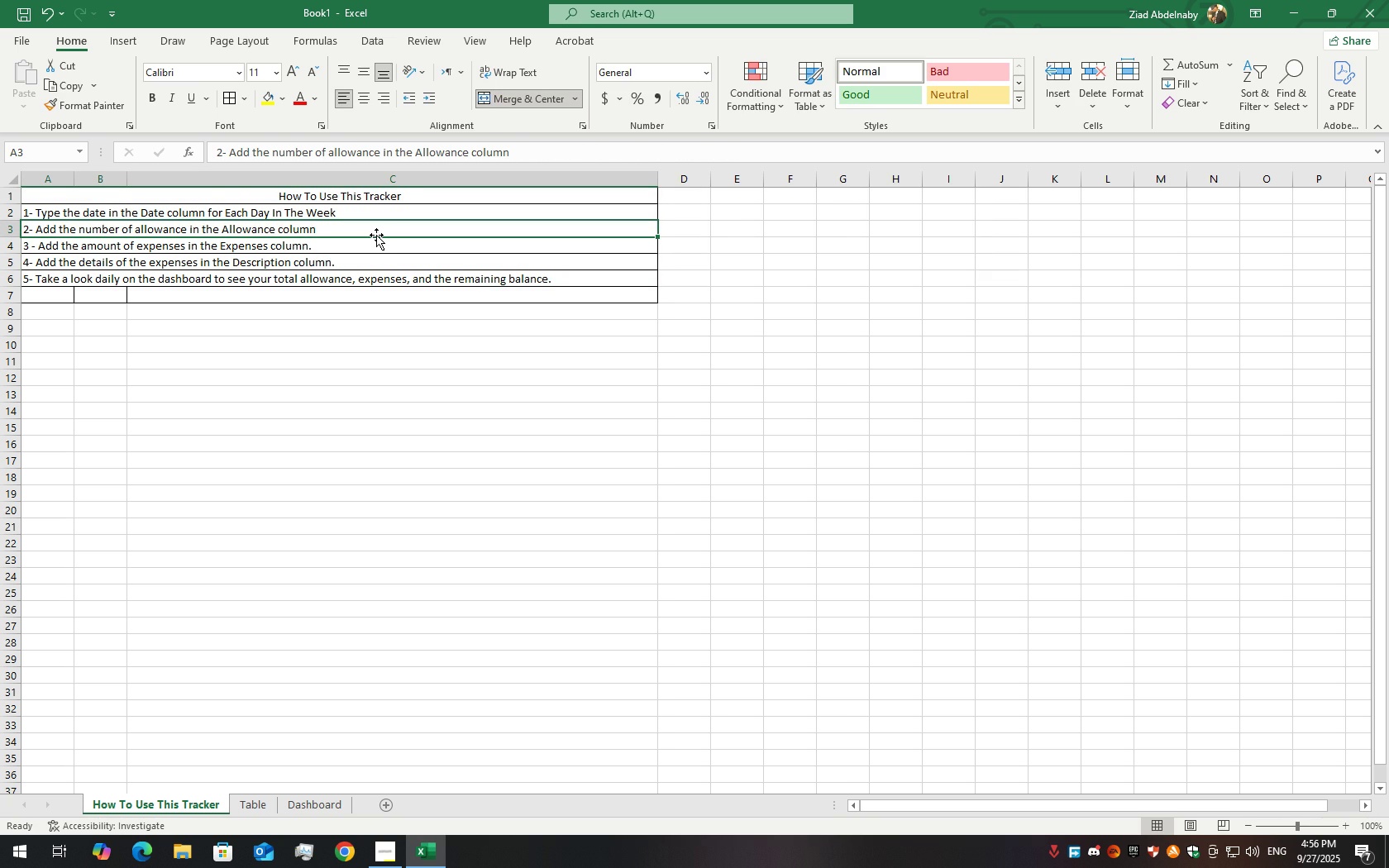 
triple_click([376, 235])
 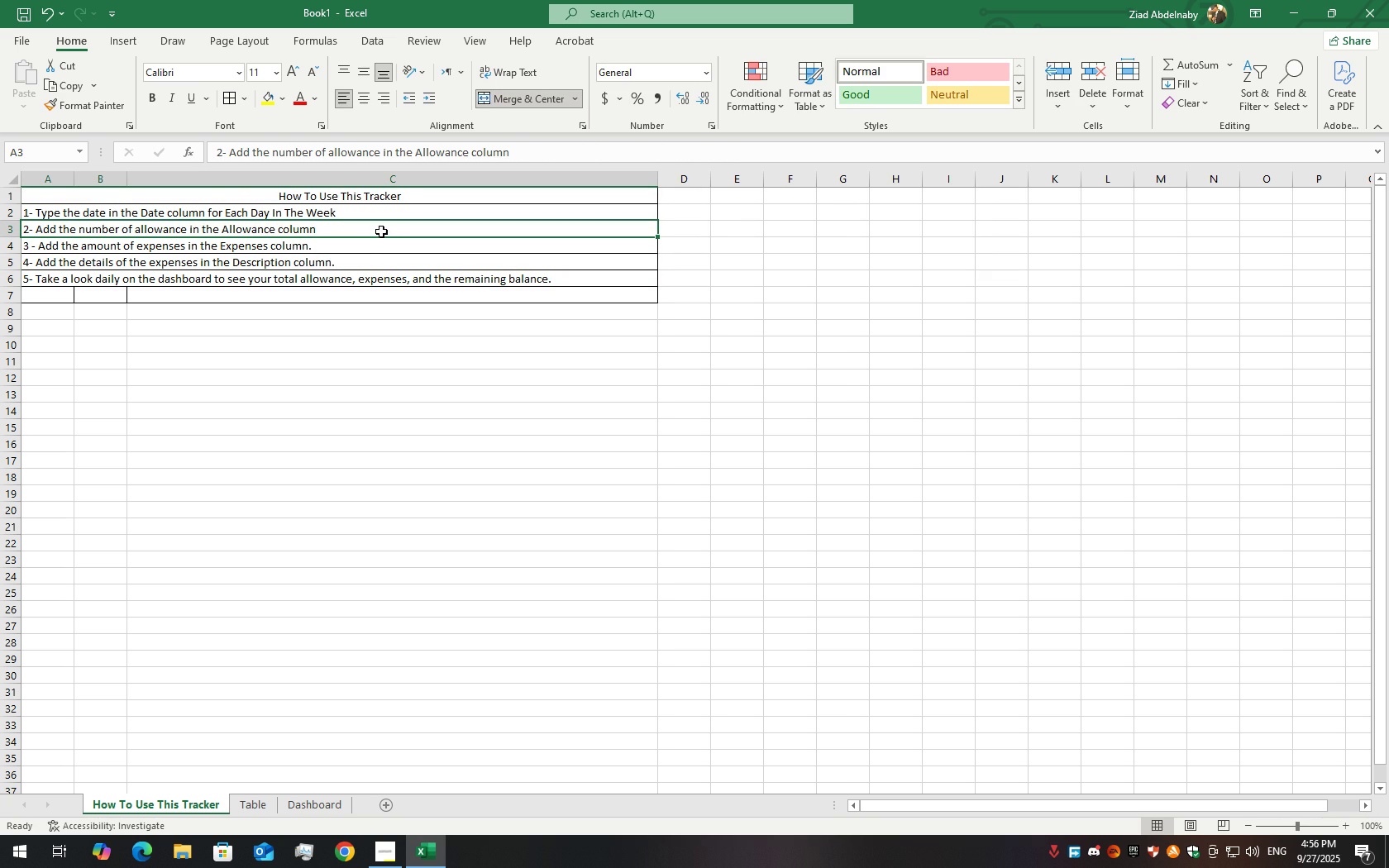 
triple_click([381, 231])
 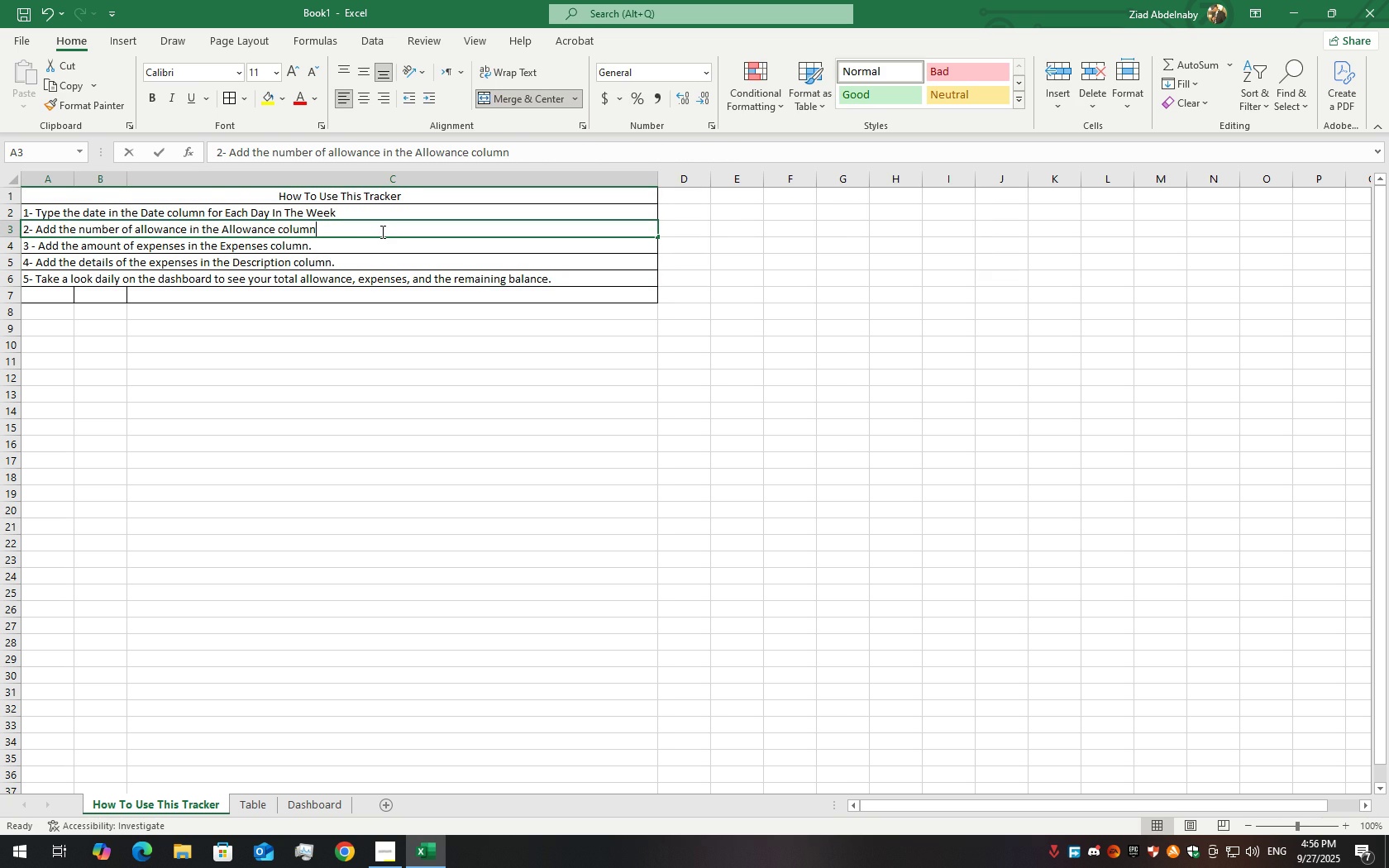 
triple_click([381, 231])
 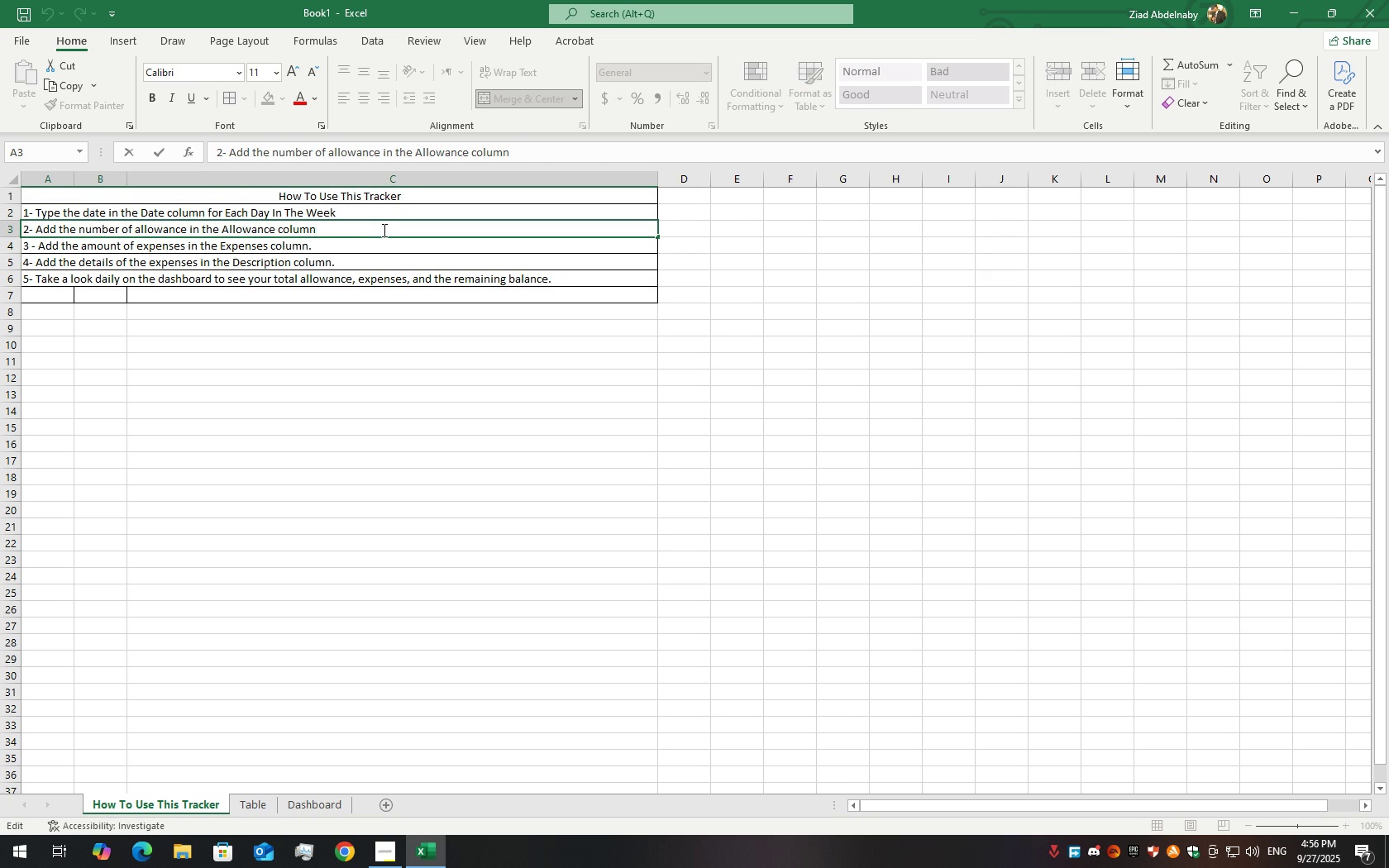 
key(Period)
 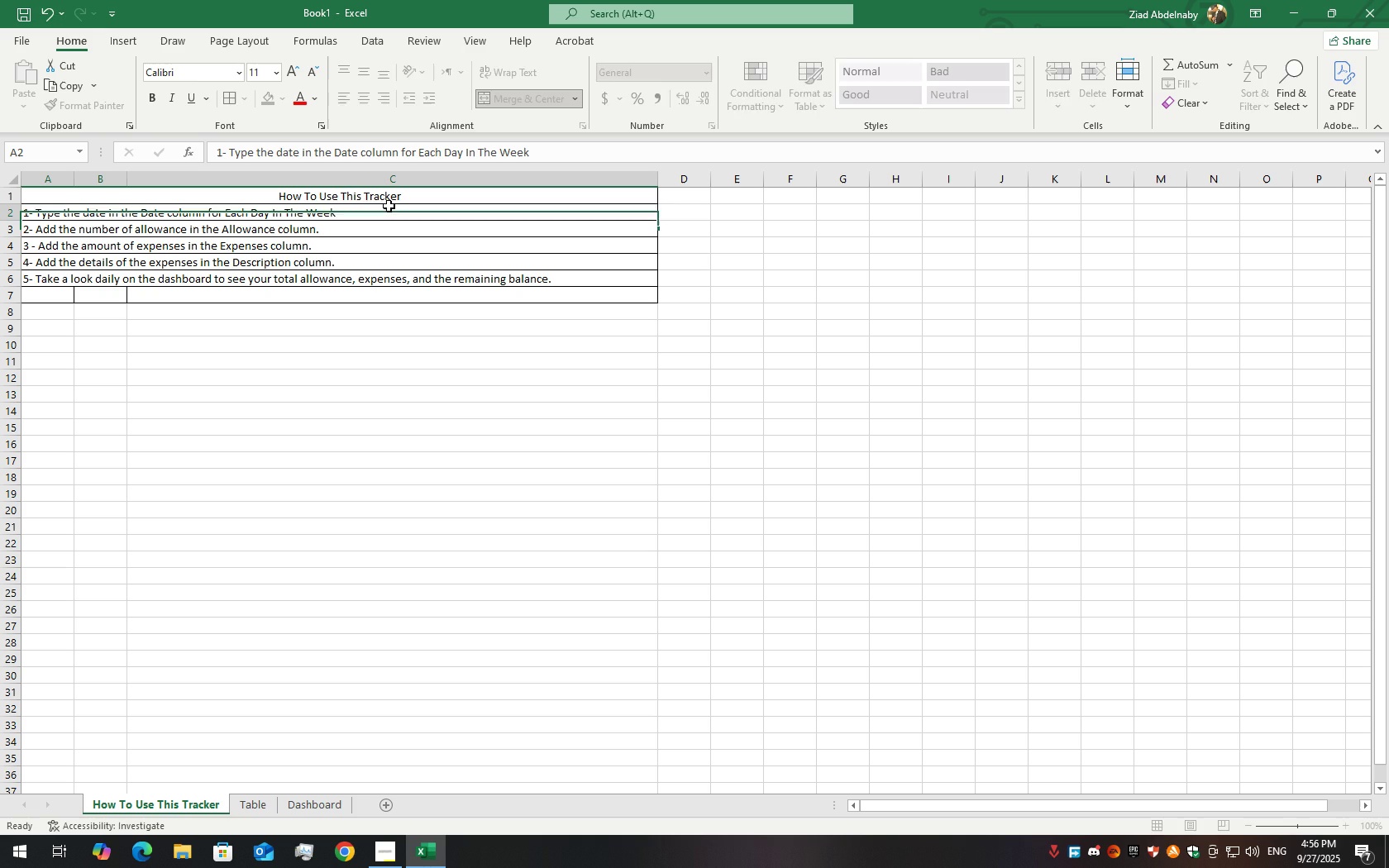 
double_click([389, 206])
 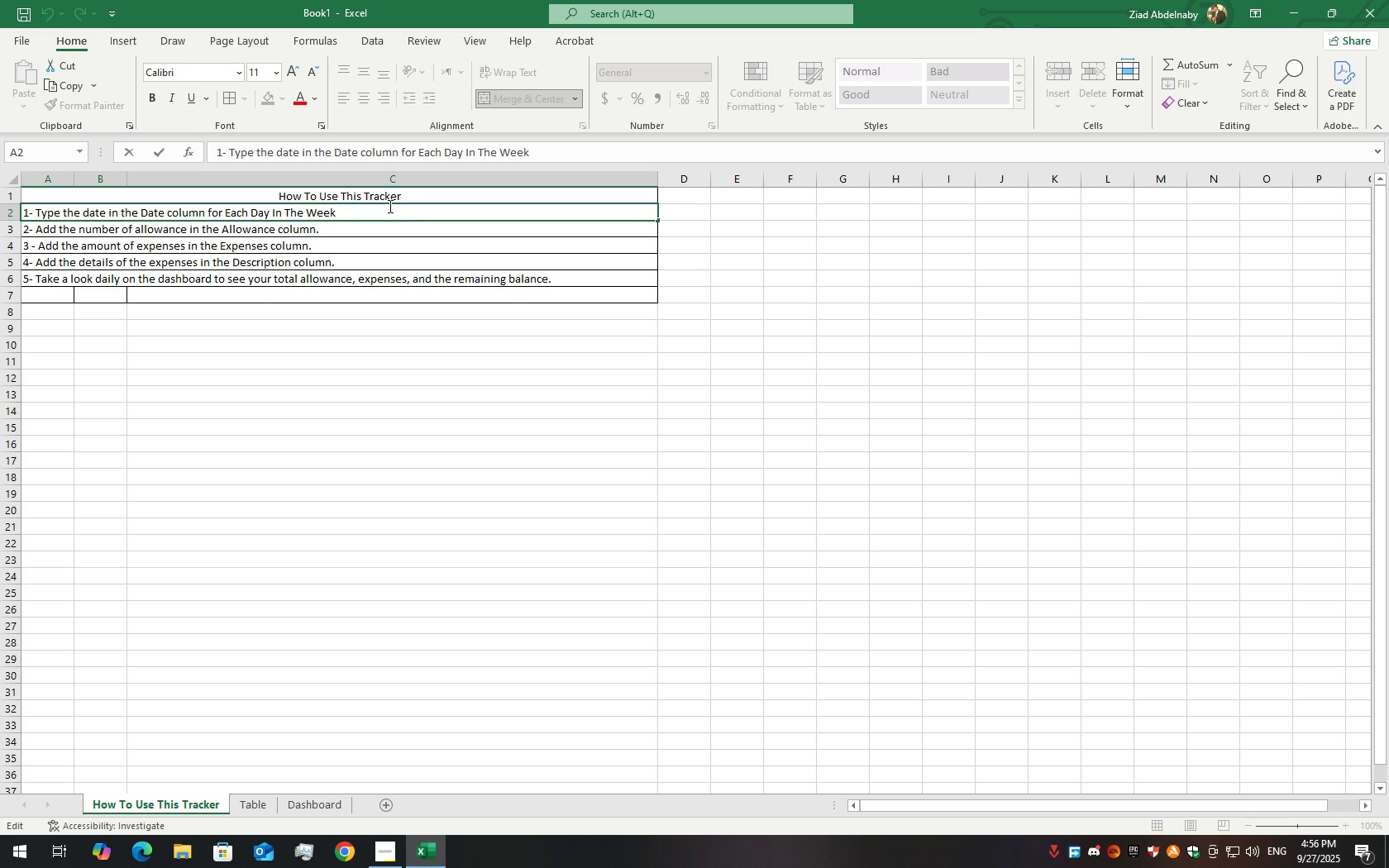 
key(Period)
 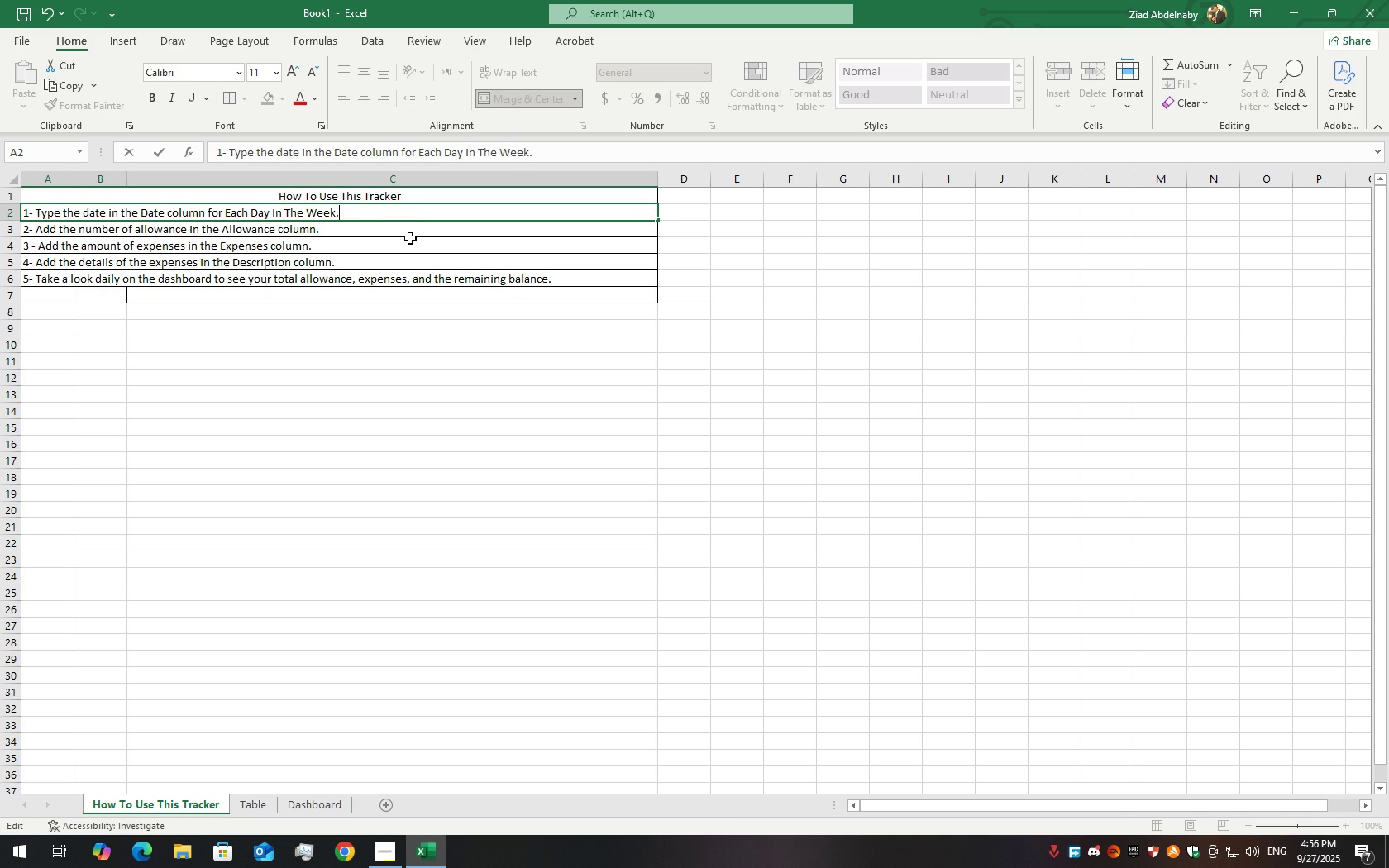 
left_click([410, 238])
 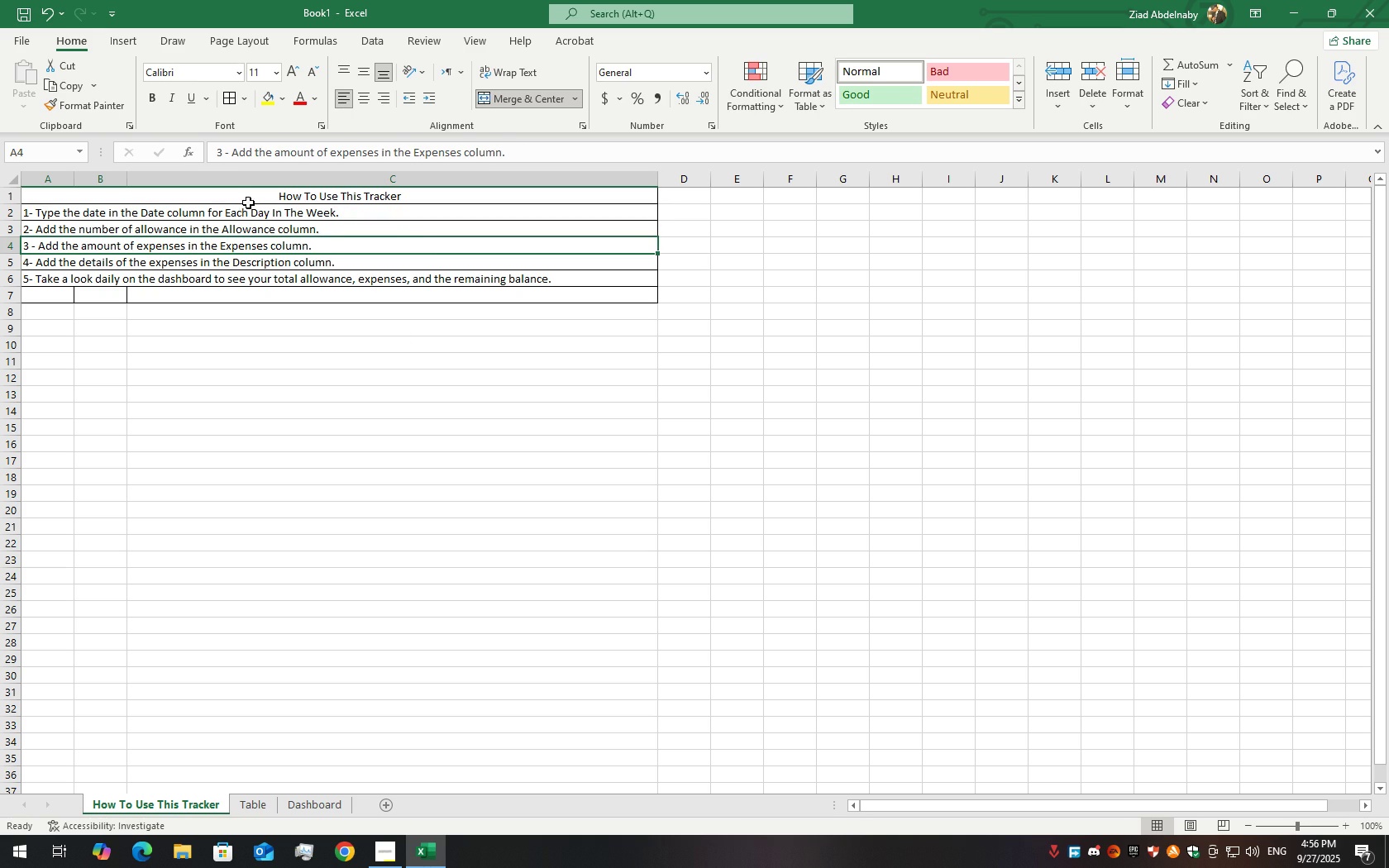 
double_click([248, 213])
 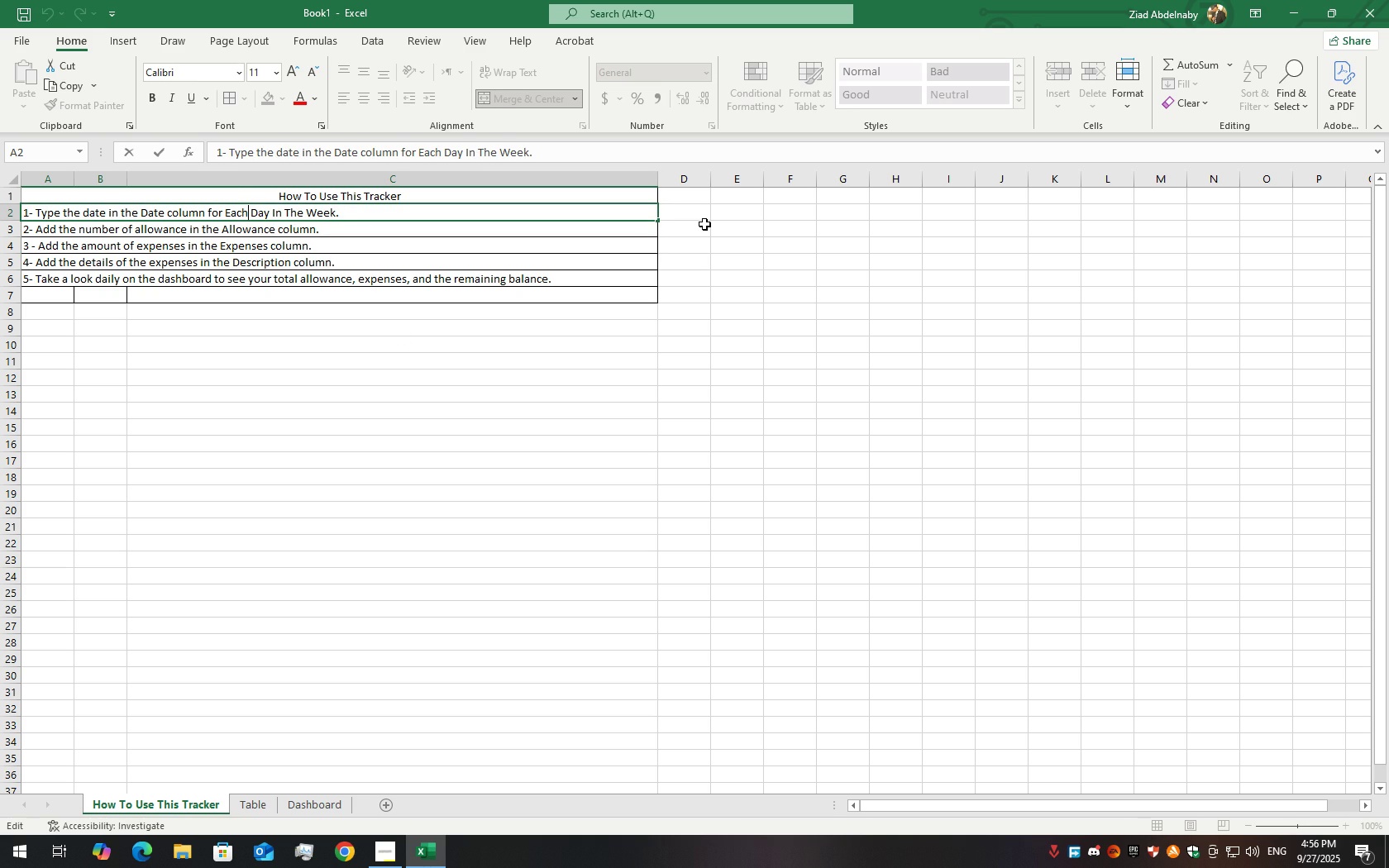 
key(ArrowLeft)
 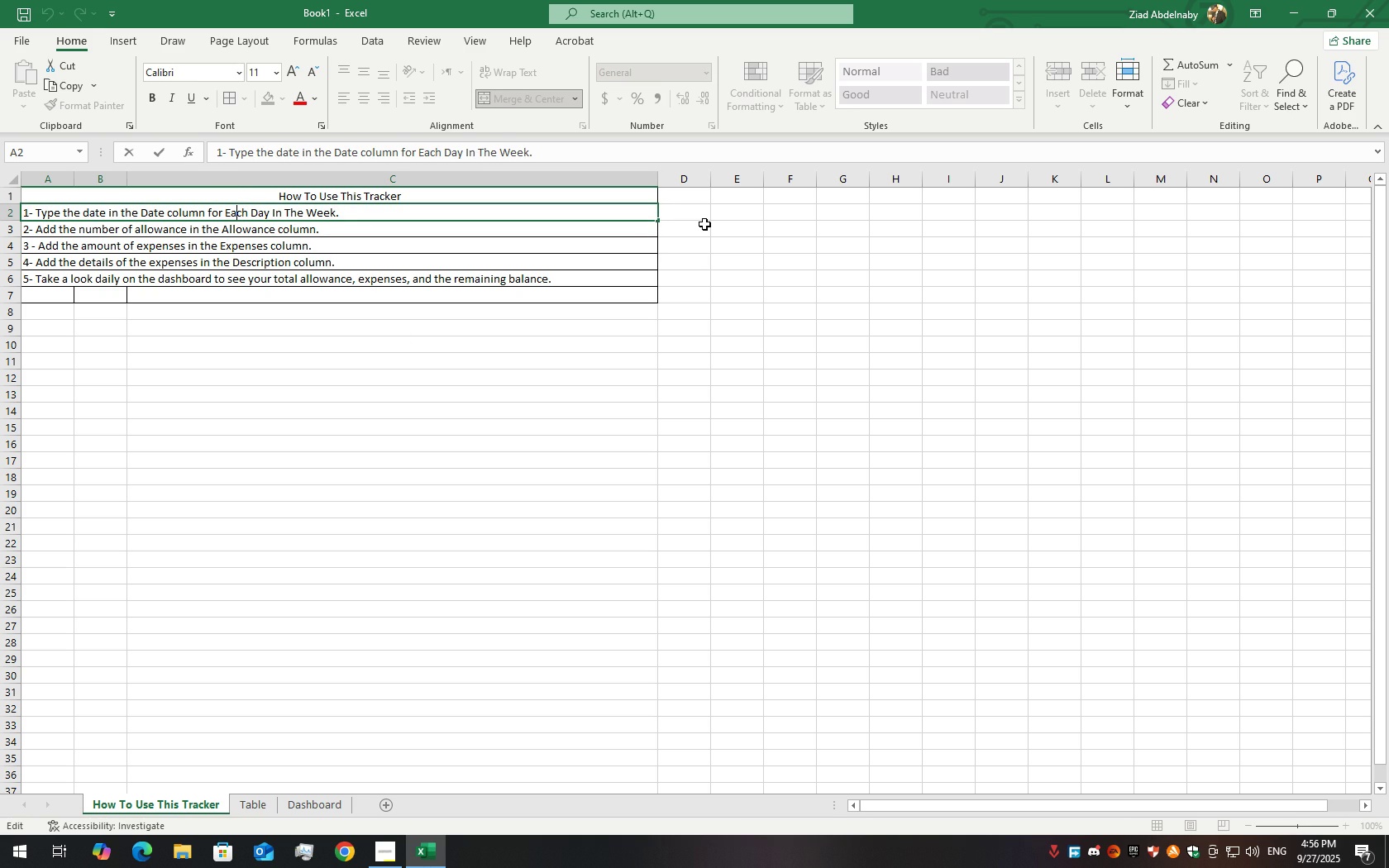 
key(ArrowLeft)
 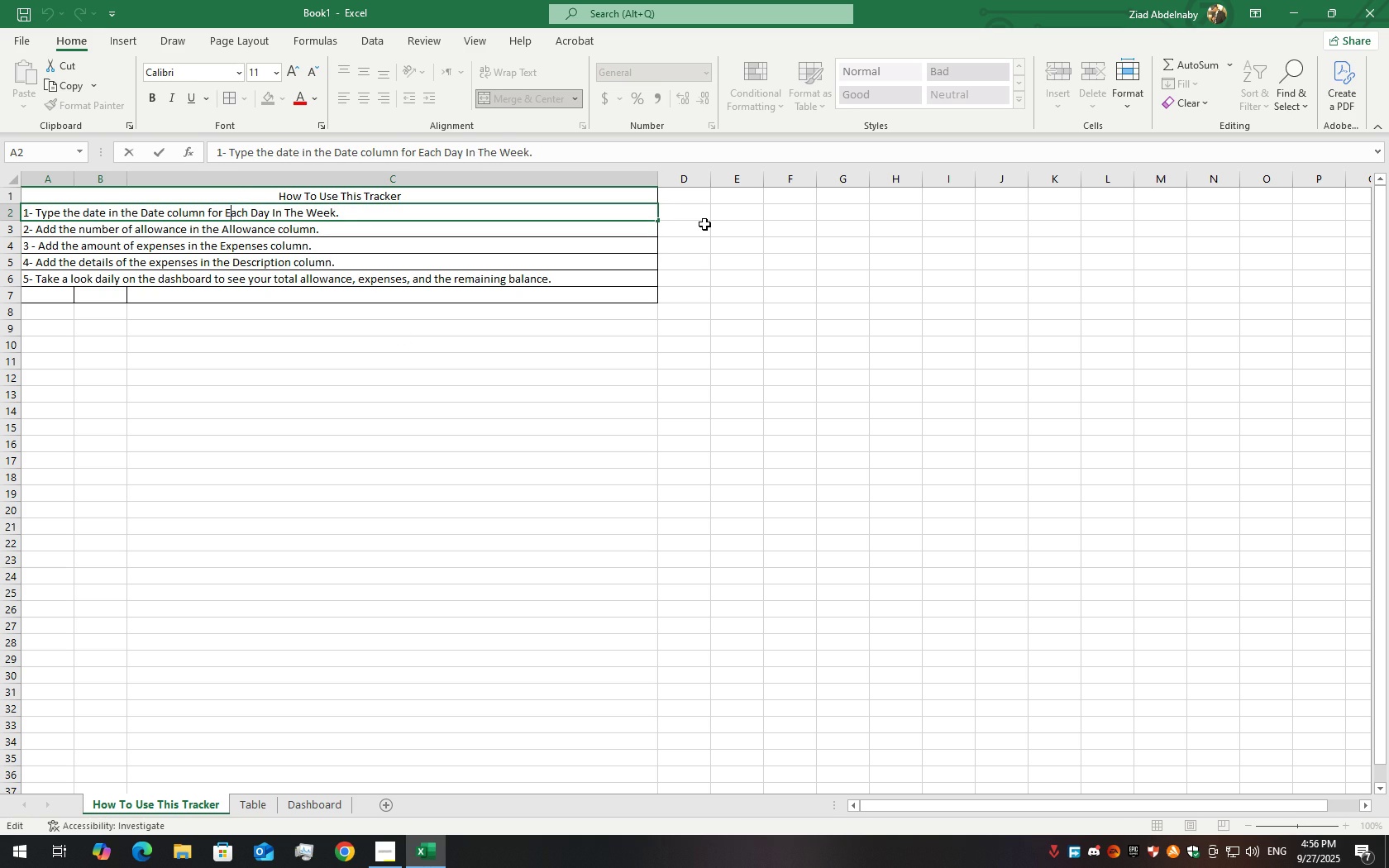 
key(ArrowLeft)
 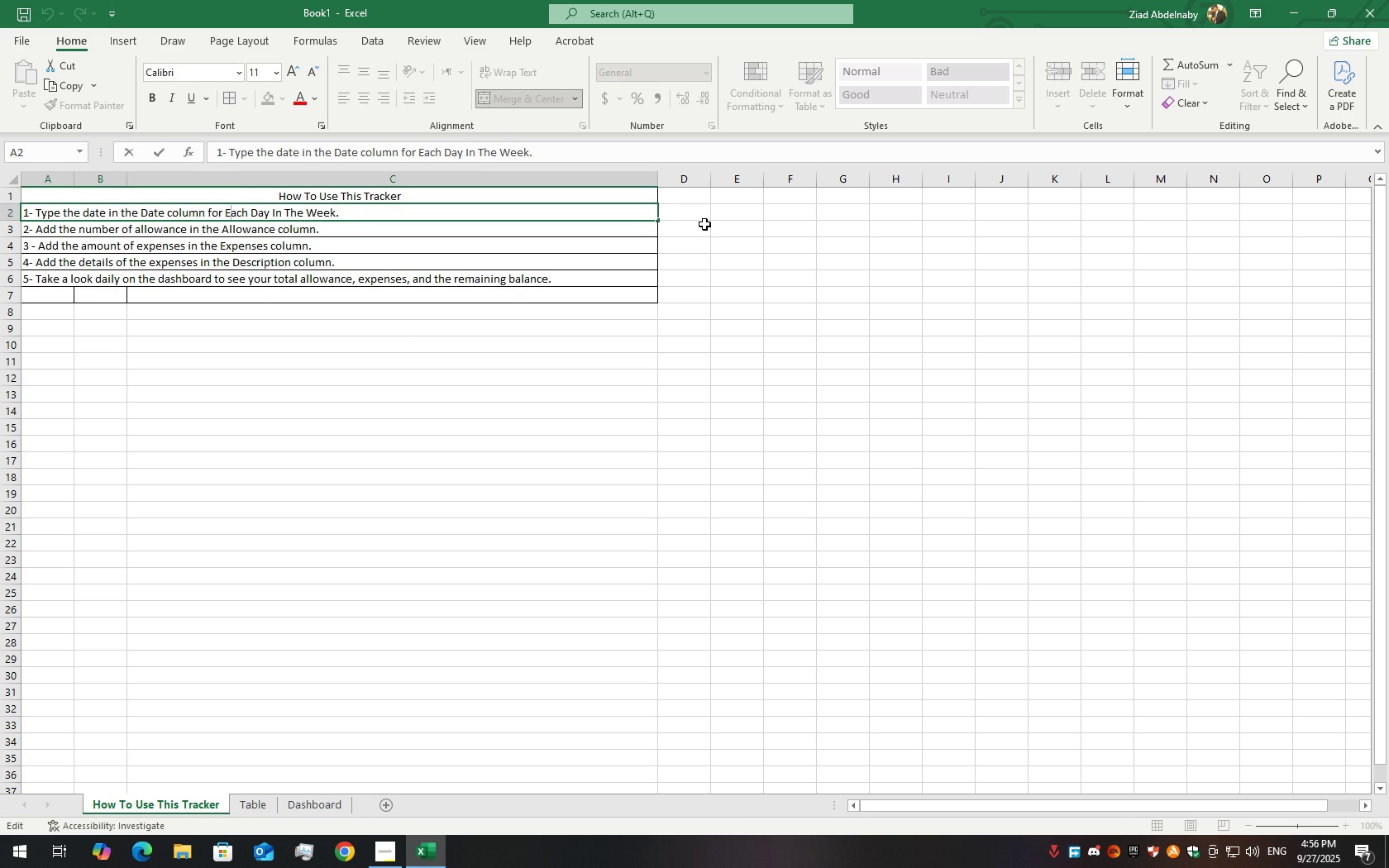 
key(Backspace)
 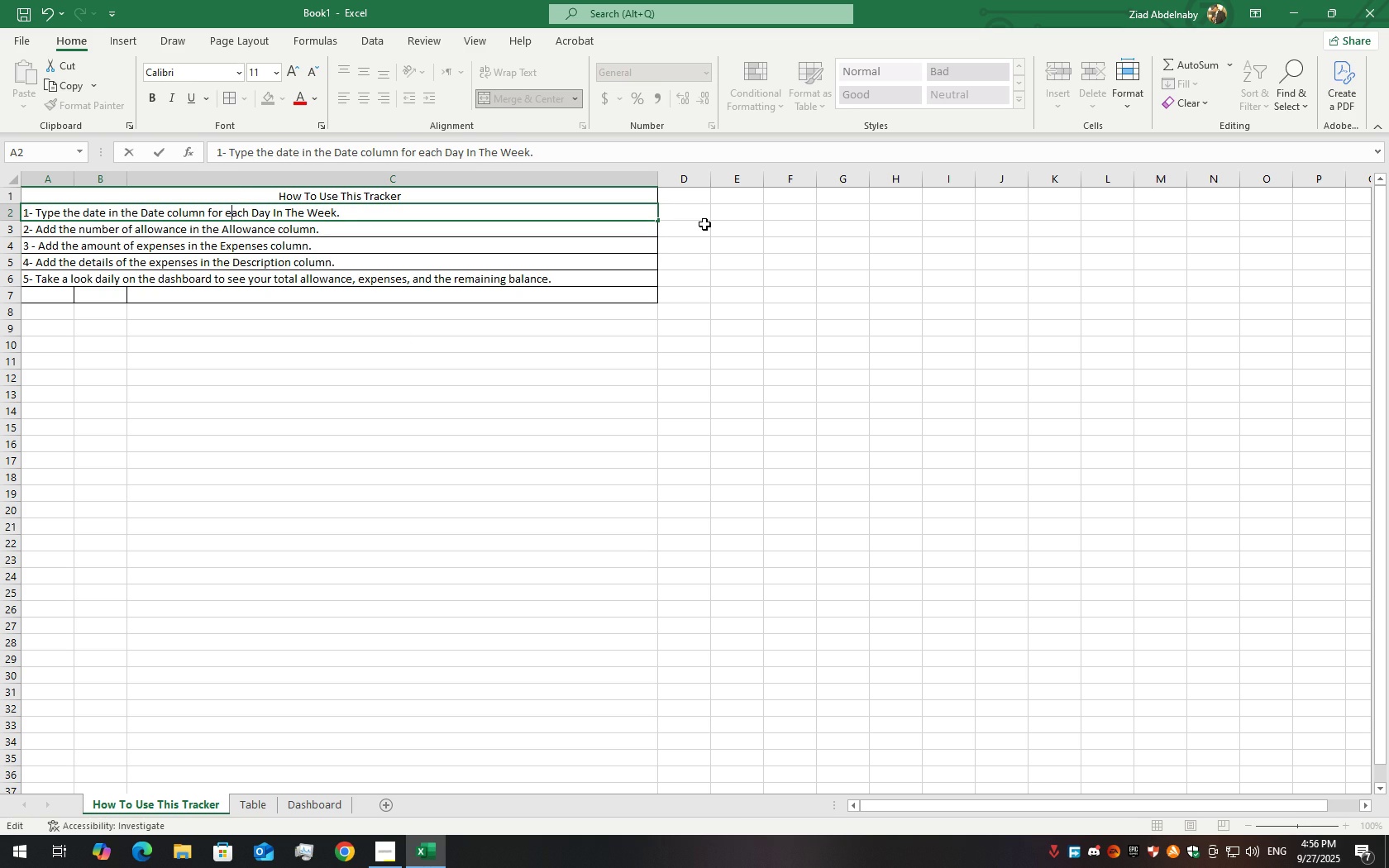 
key(E)